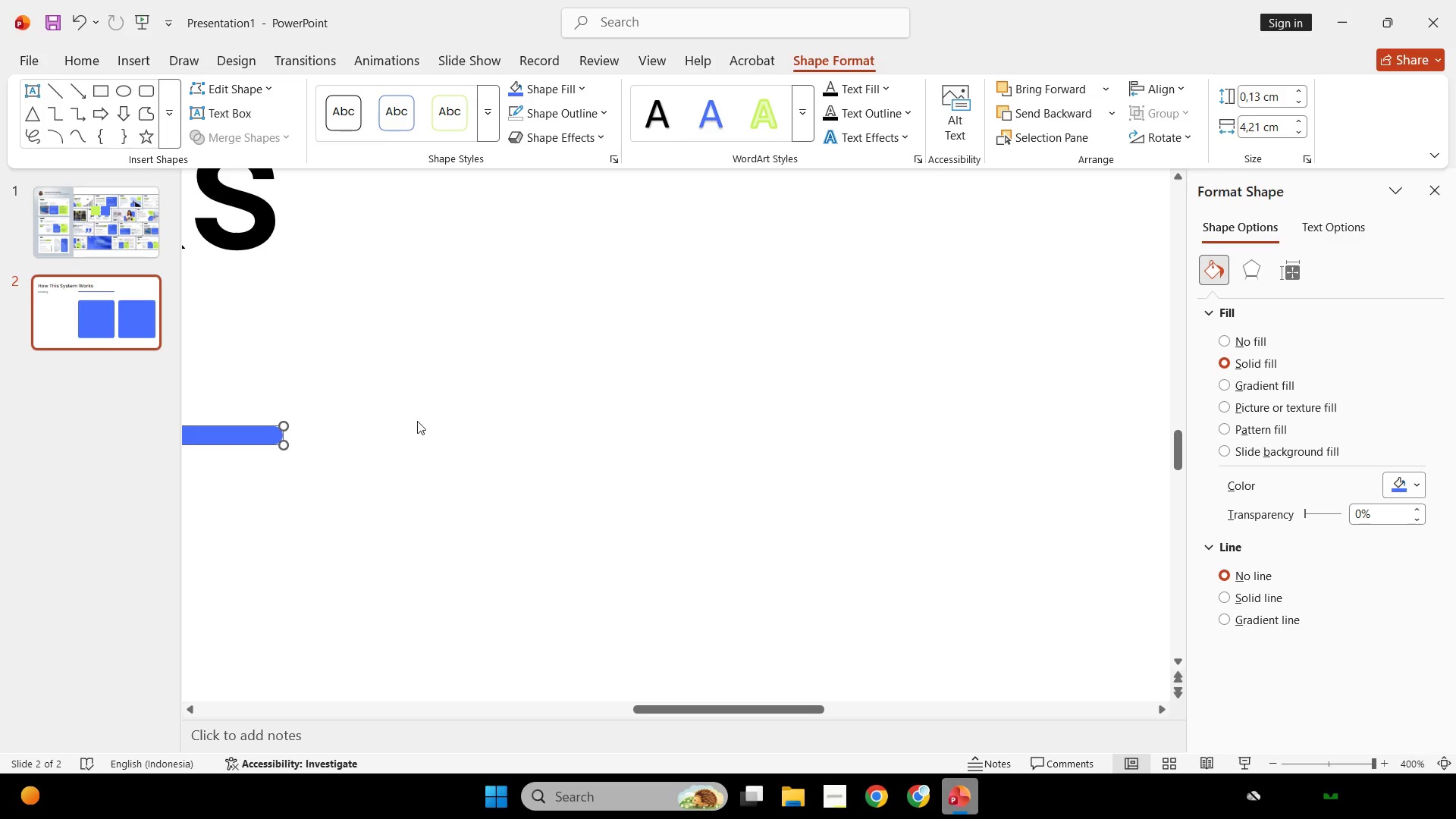 
scroll: coordinate [834, 461], scroll_direction: up, amount: 36.0
 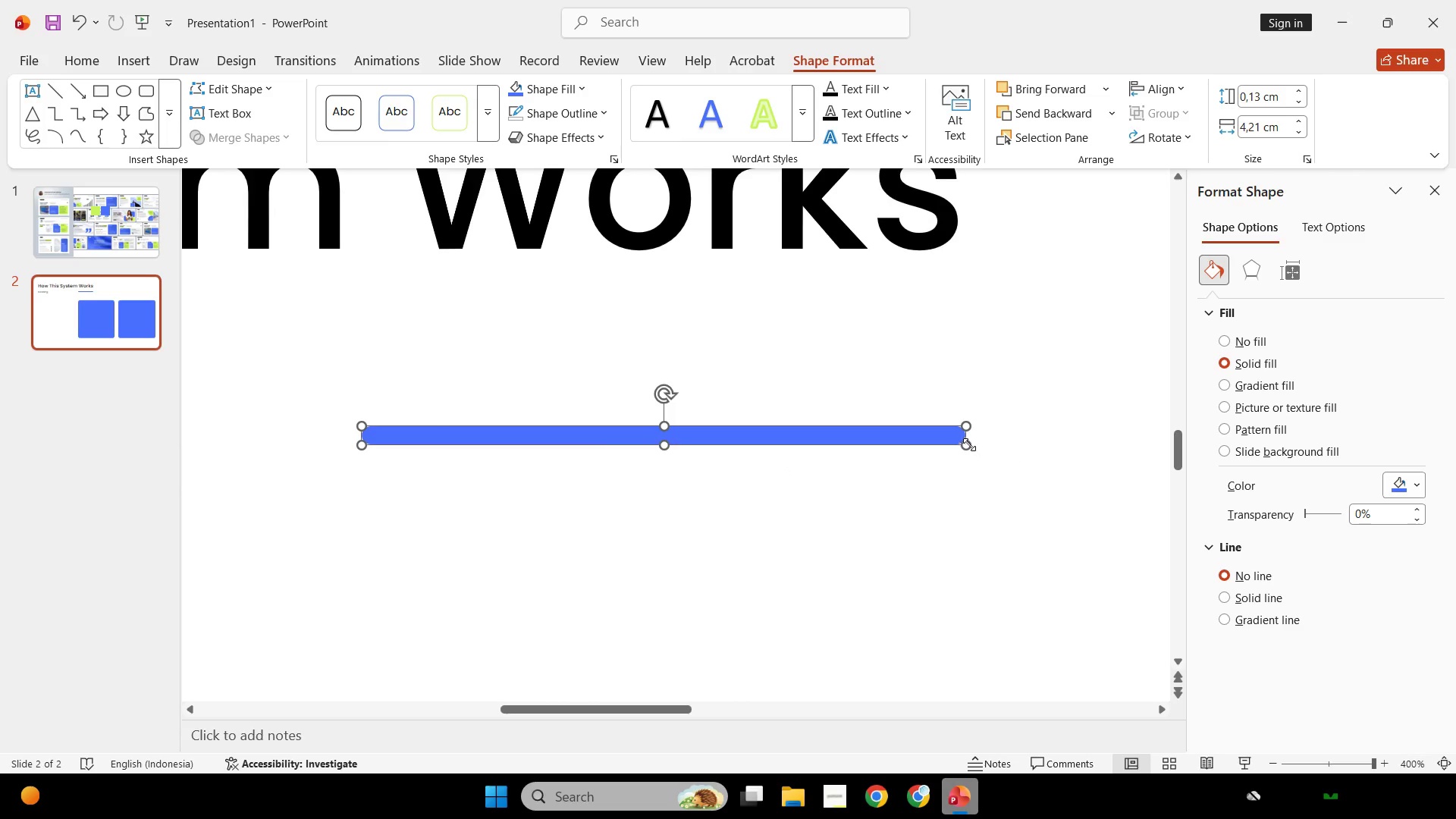 
left_click_drag(start_coordinate=[968, 444], to_coordinate=[463, 431])
 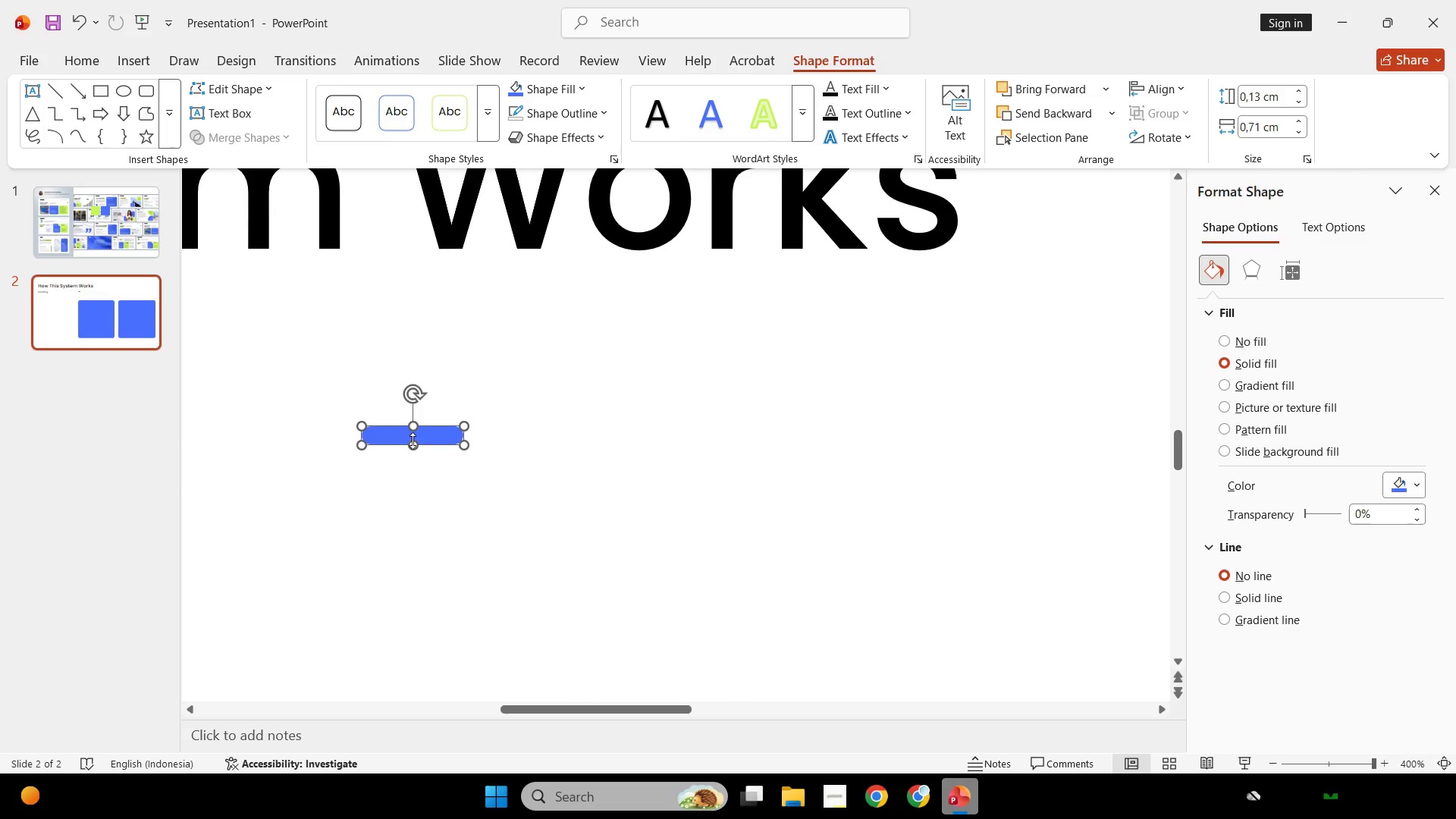 
left_click_drag(start_coordinate=[413, 441], to_coordinate=[416, 451])
 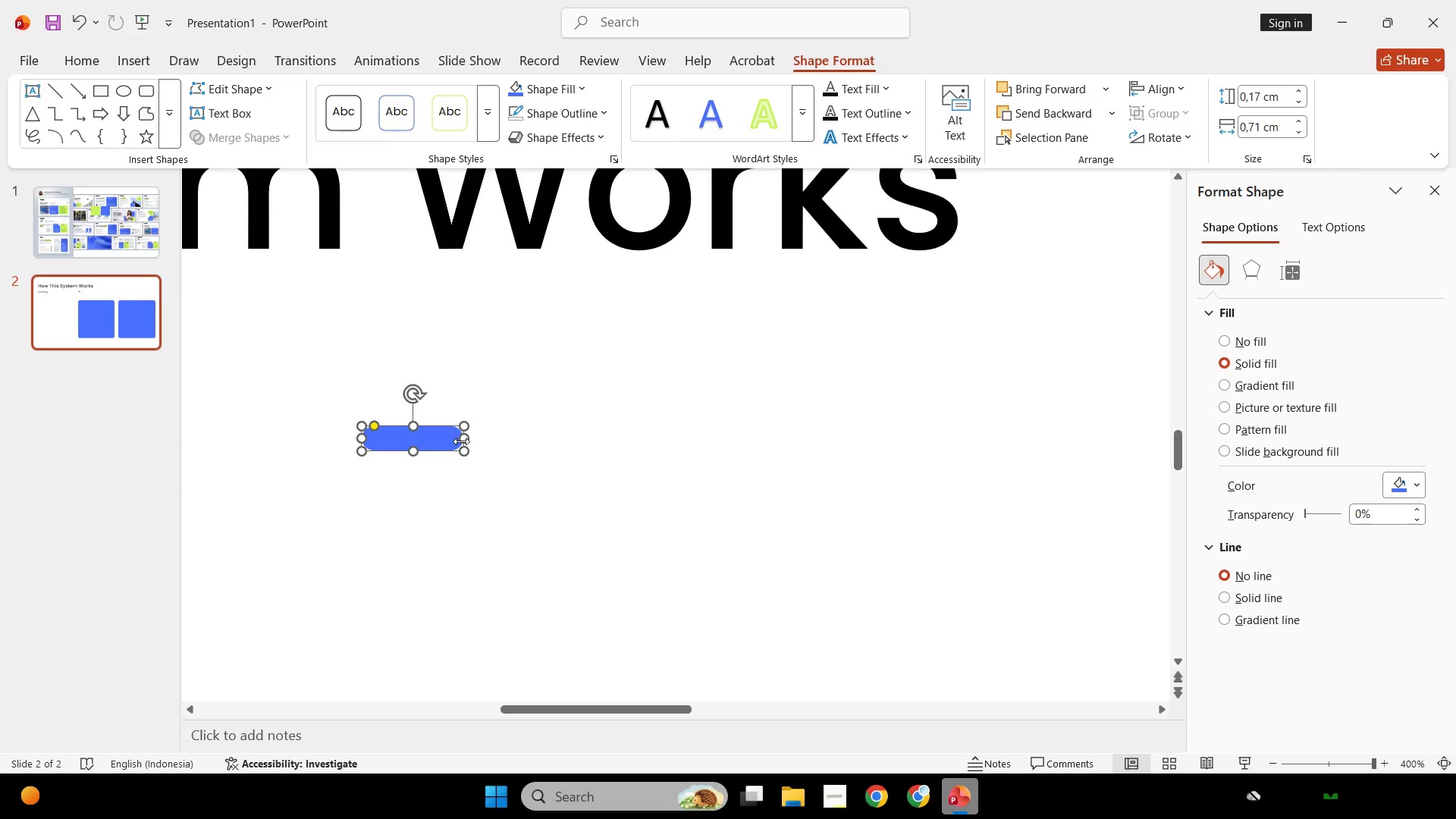 
left_click_drag(start_coordinate=[461, 441], to_coordinate=[491, 441])
 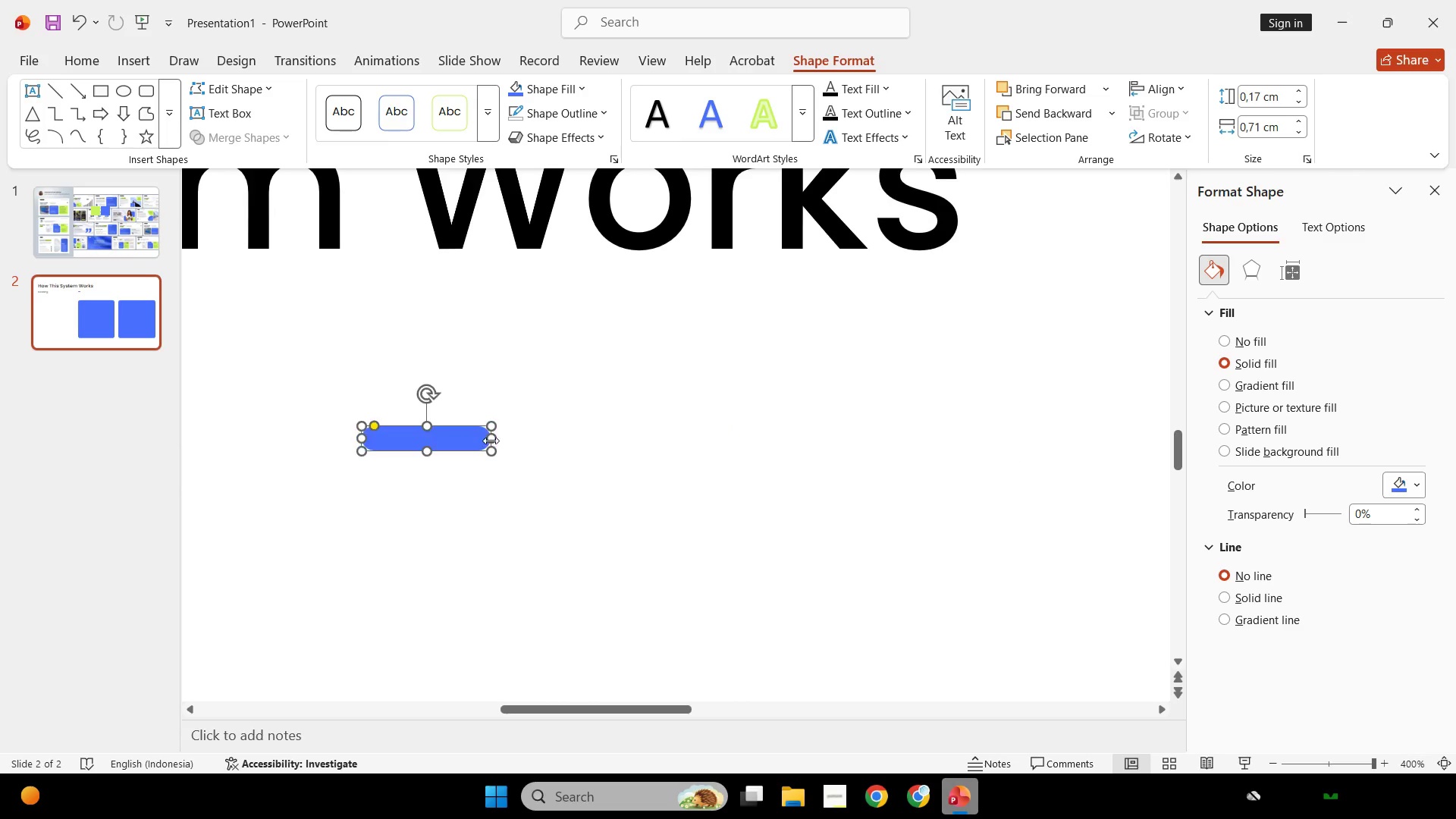 
hold_key(key=ControlLeft, duration=1.19)
scroll: coordinate [493, 442], scroll_direction: down, amount: 5.0
 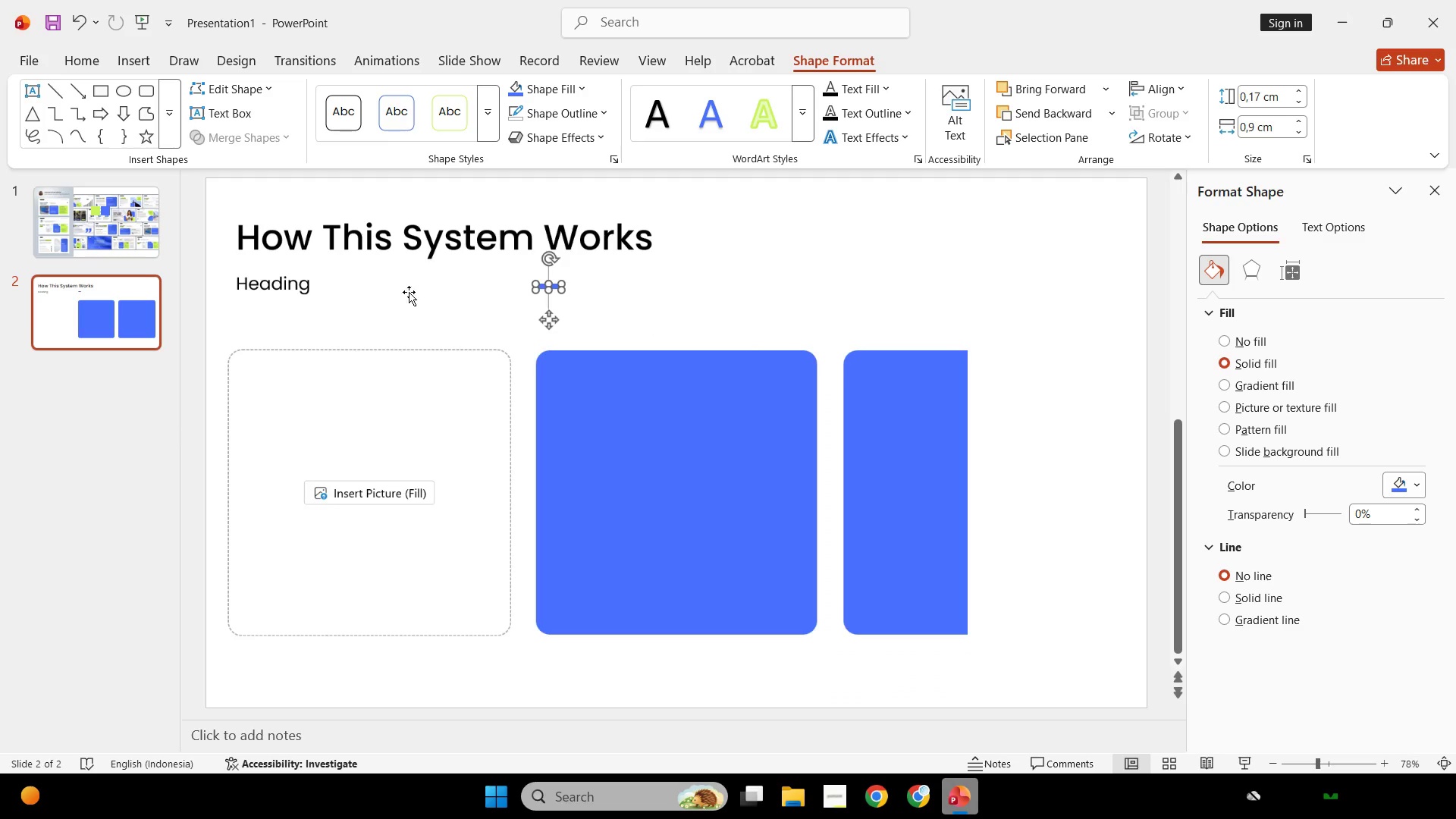 
left_click([409, 259])
 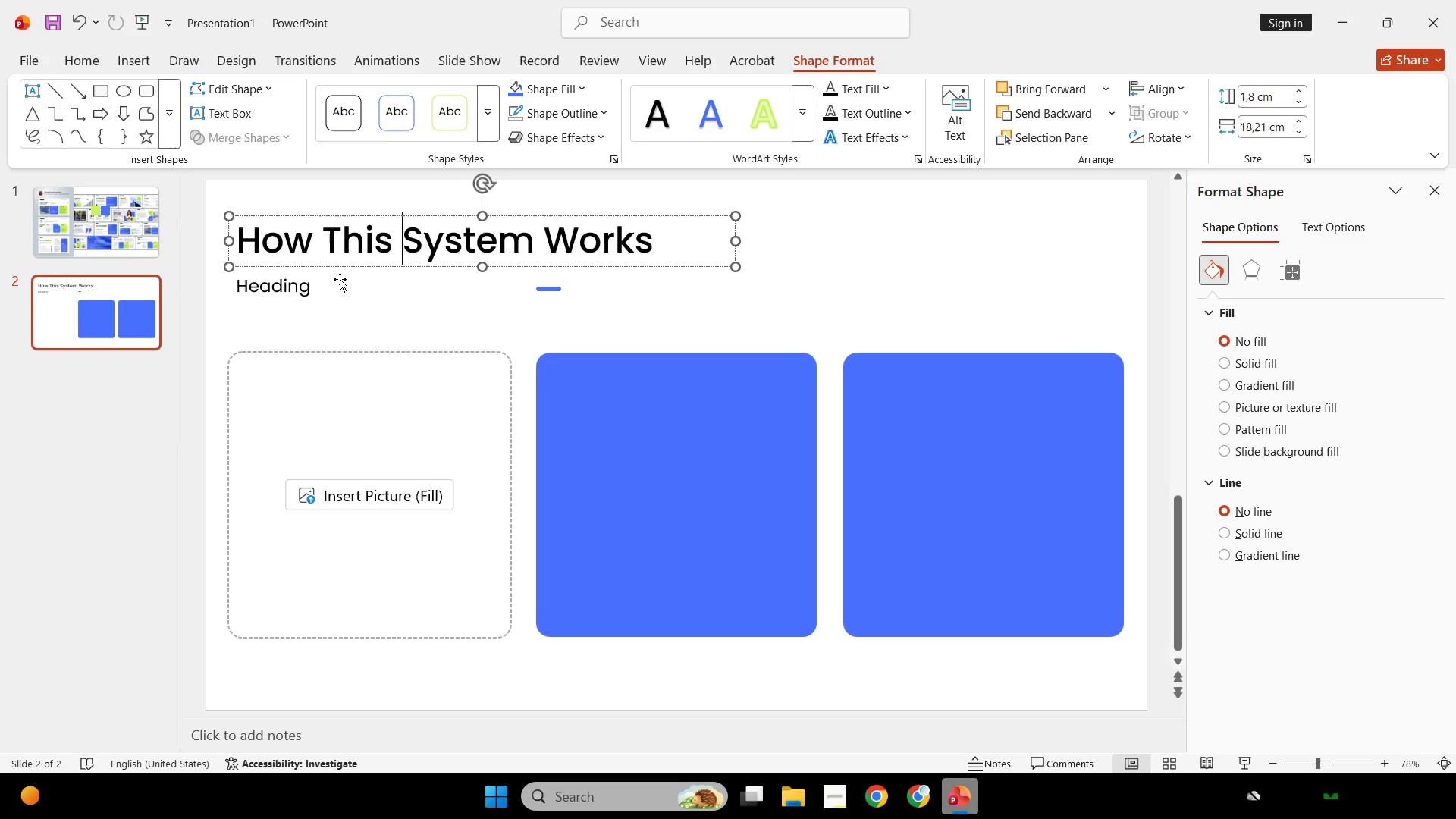 
hold_key(key=ShiftLeft, duration=0.88)
left_click_drag(start_coordinate=[286, 281], to_coordinate=[336, 293])
 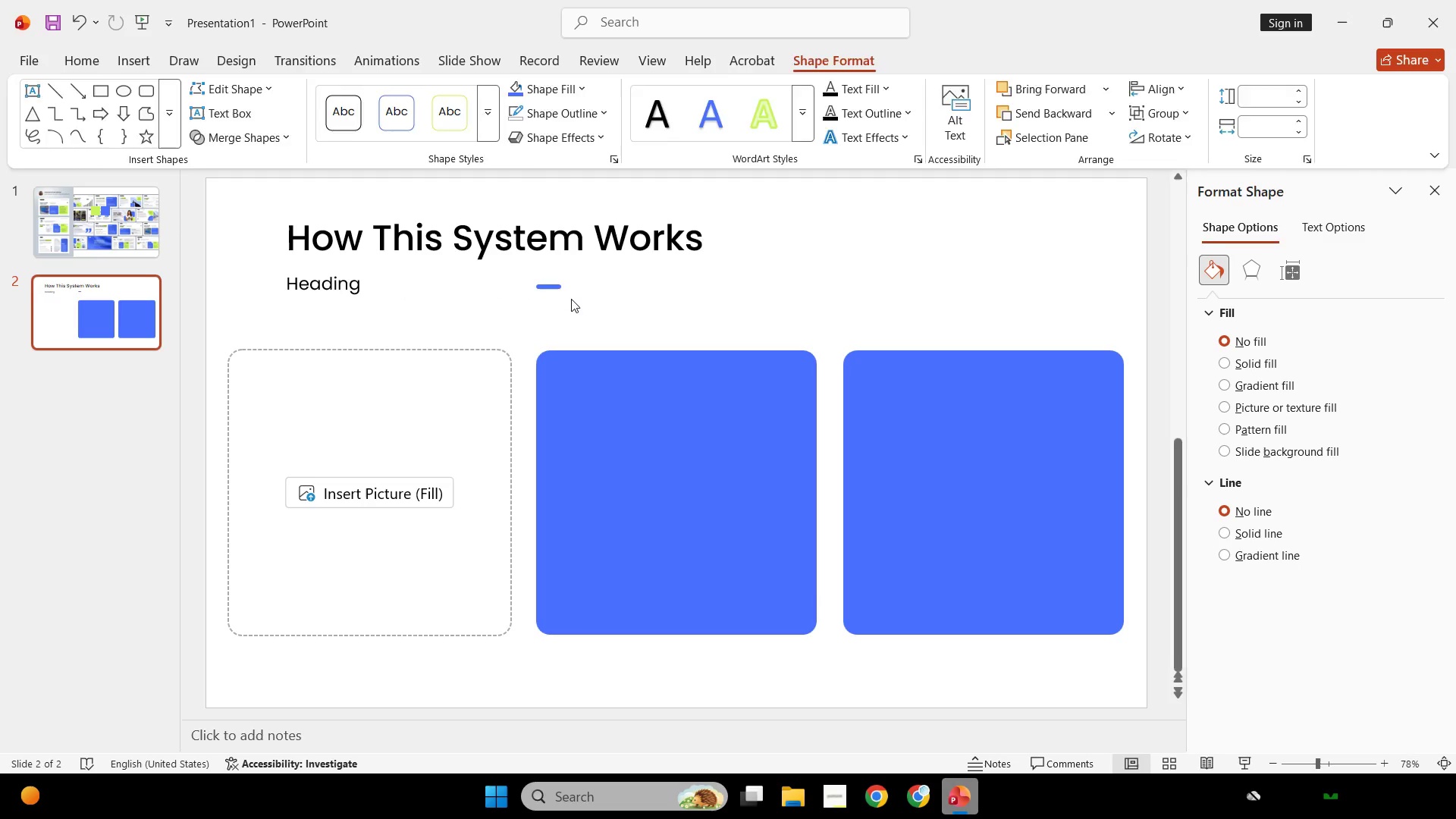 
double_click([558, 289])
 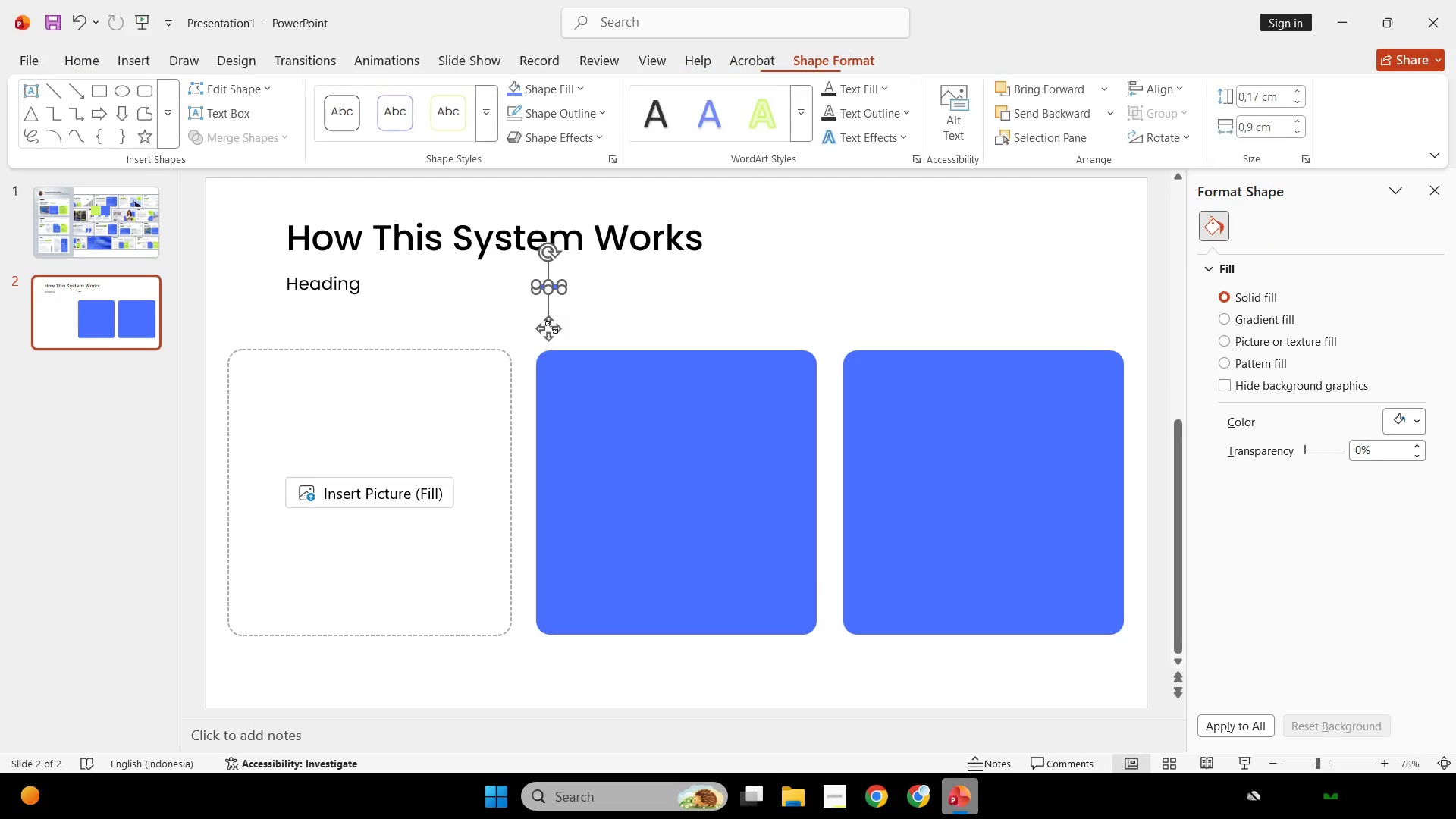 
left_click_drag(start_coordinate=[551, 334], to_coordinate=[246, 281])
 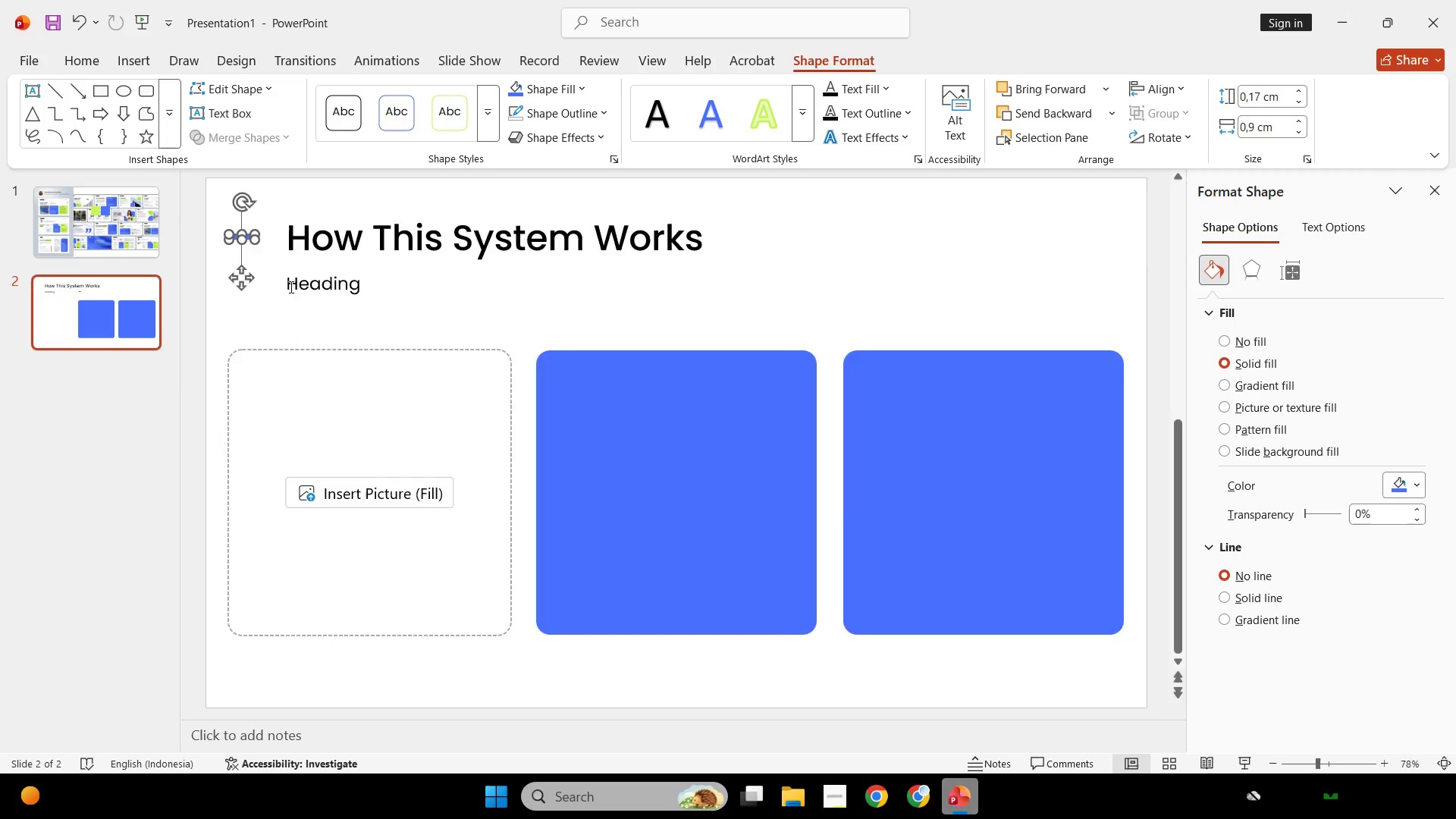 
hold_key(key=ControlLeft, duration=1.17)
scroll: coordinate [420, 384], scroll_direction: up, amount: 7.0
 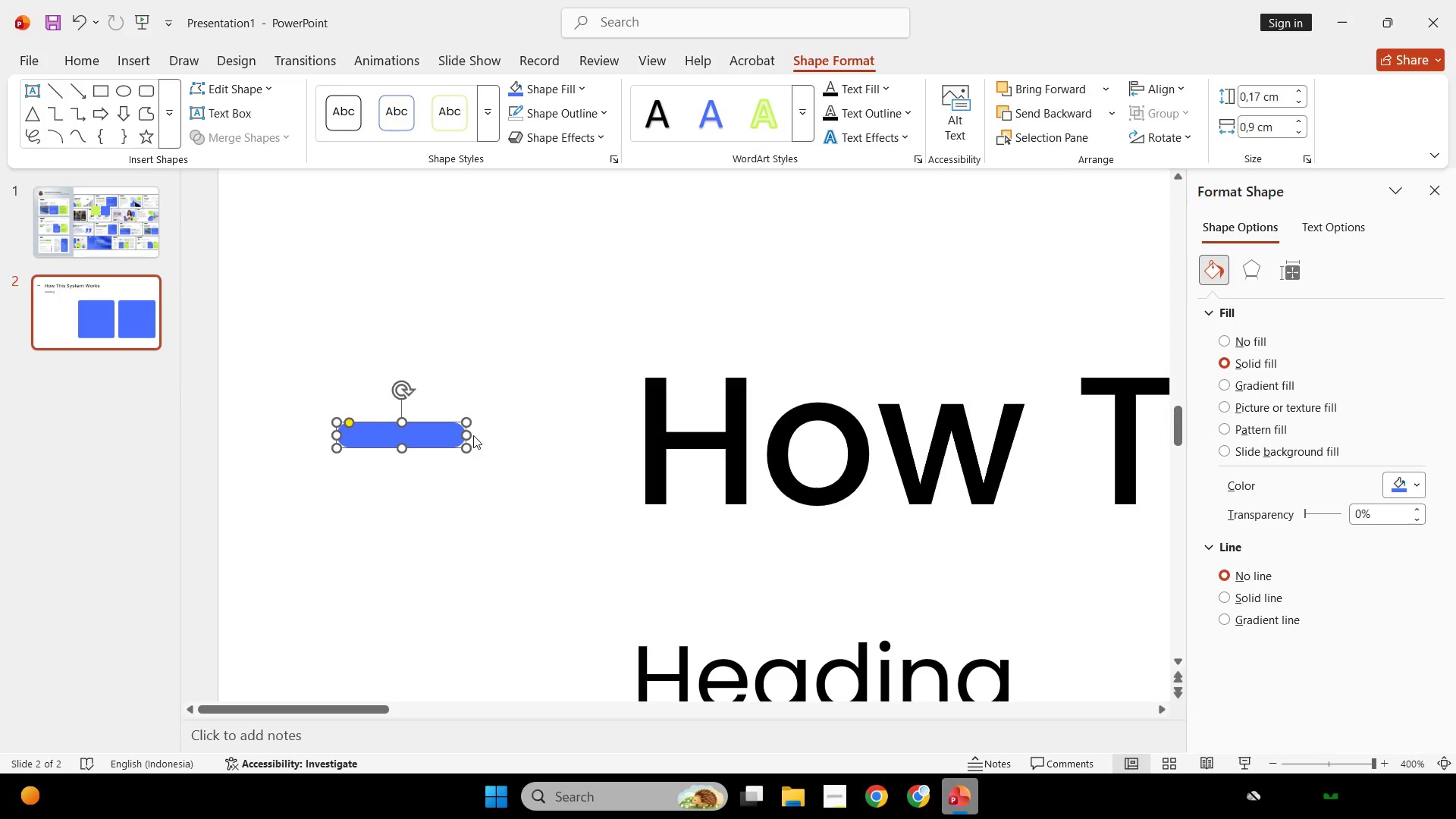 
left_click_drag(start_coordinate=[470, 432], to_coordinate=[484, 432])
 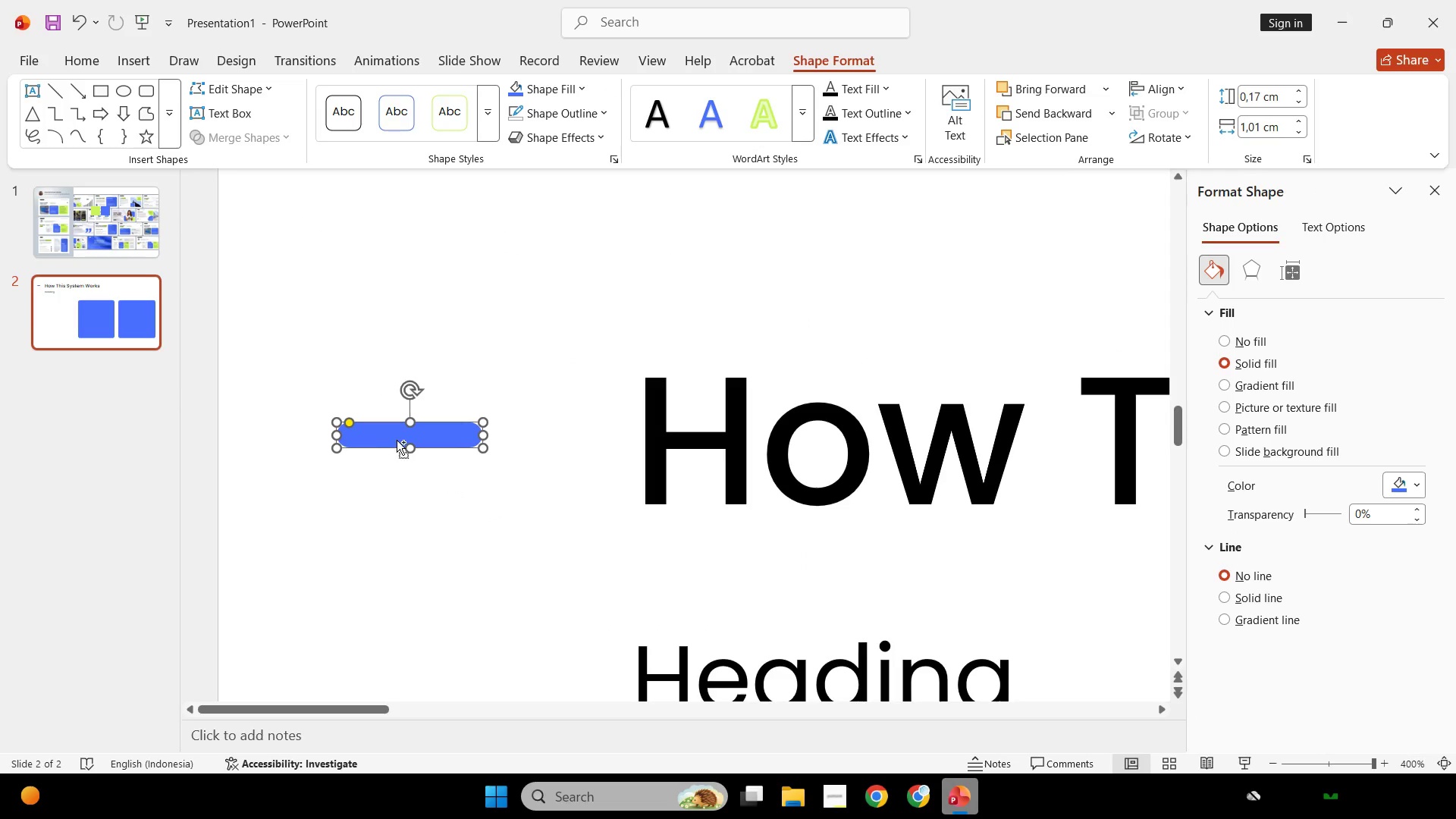 
hold_key(key=ShiftLeft, duration=1.88)
hold_key(key=ControlLeft, duration=1.83)
left_click_drag(start_coordinate=[395, 435], to_coordinate=[554, 450])
 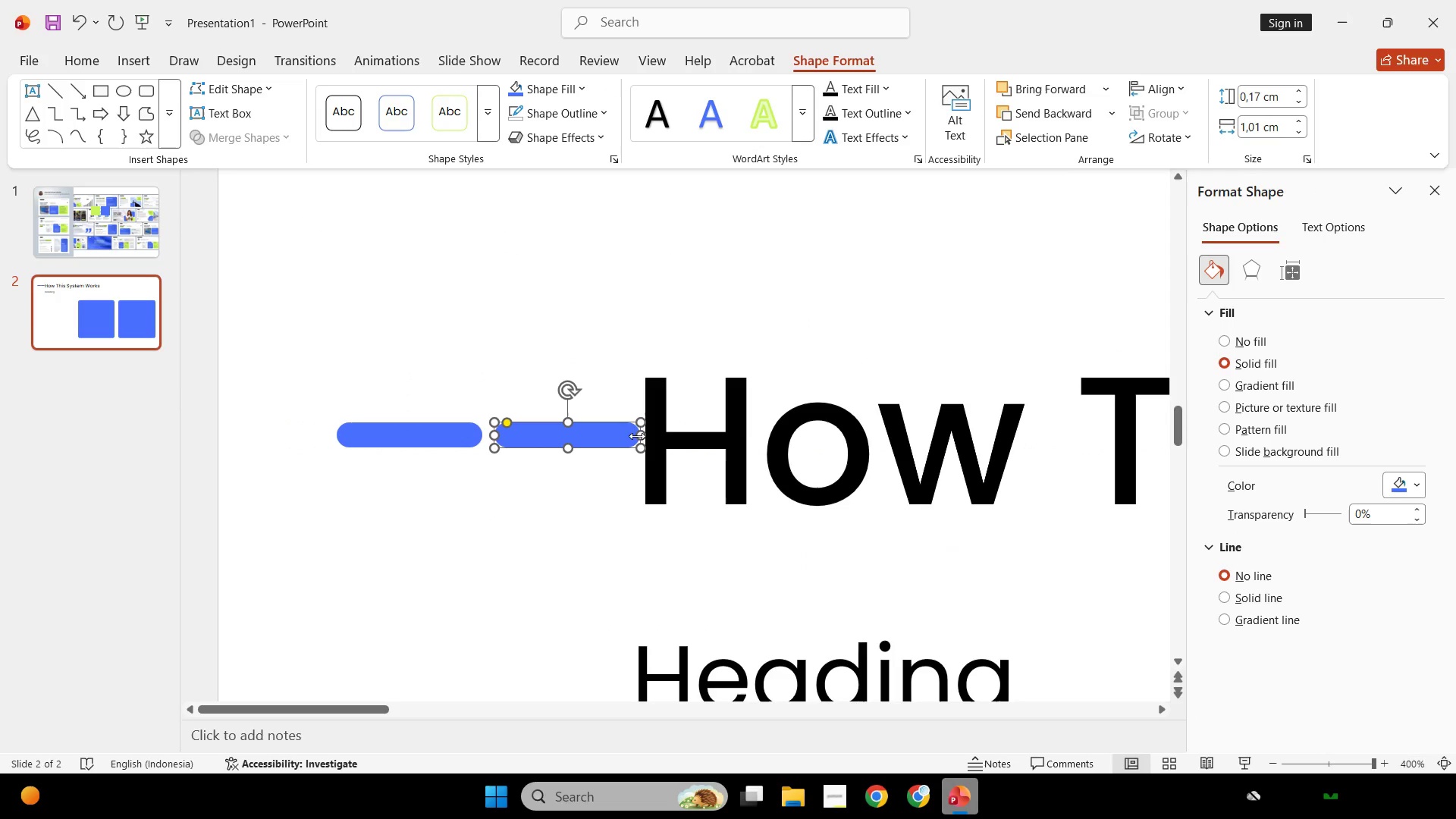 
left_click_drag(start_coordinate=[639, 437], to_coordinate=[546, 445])